 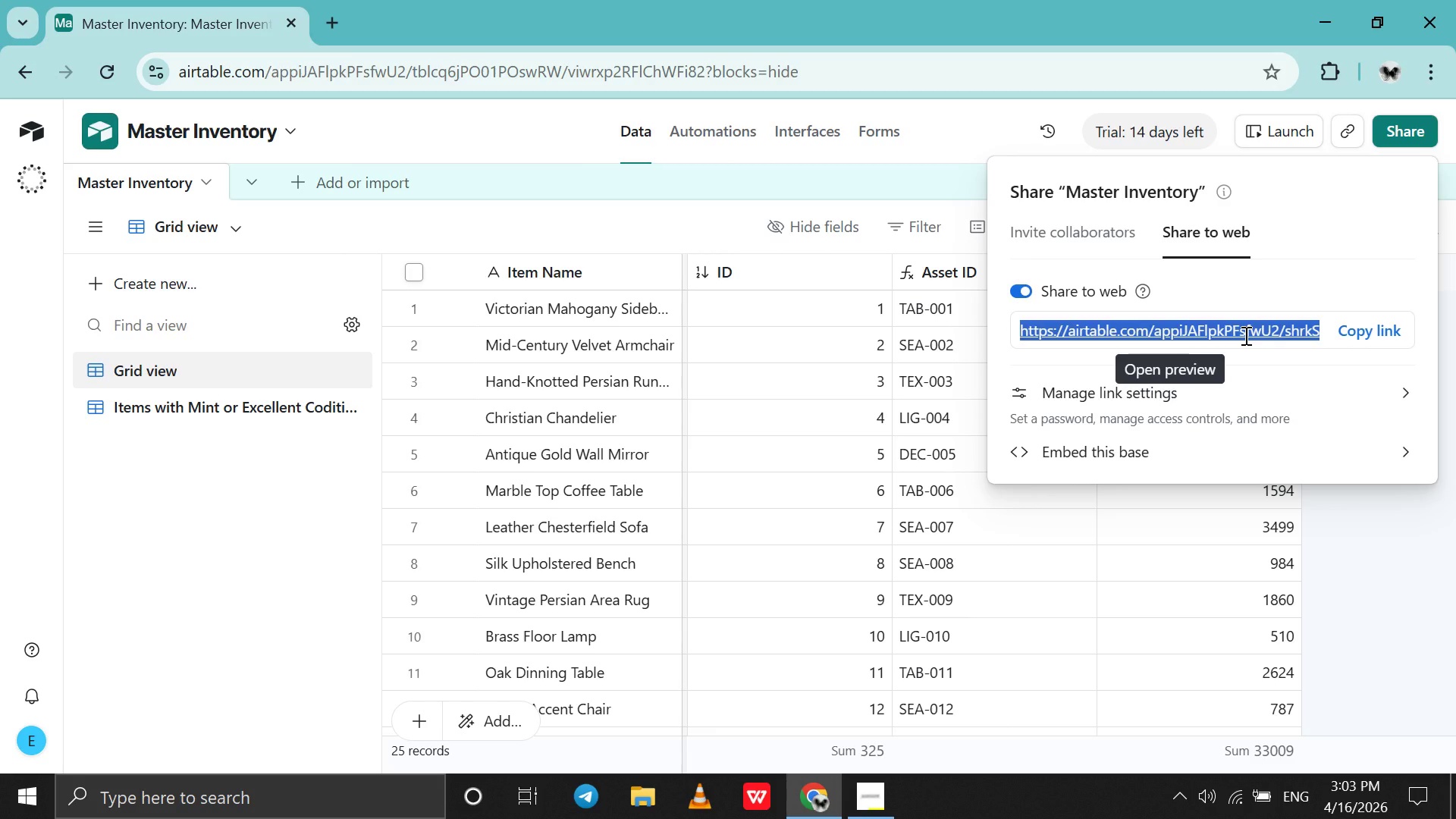 
left_click([1244, 335])
 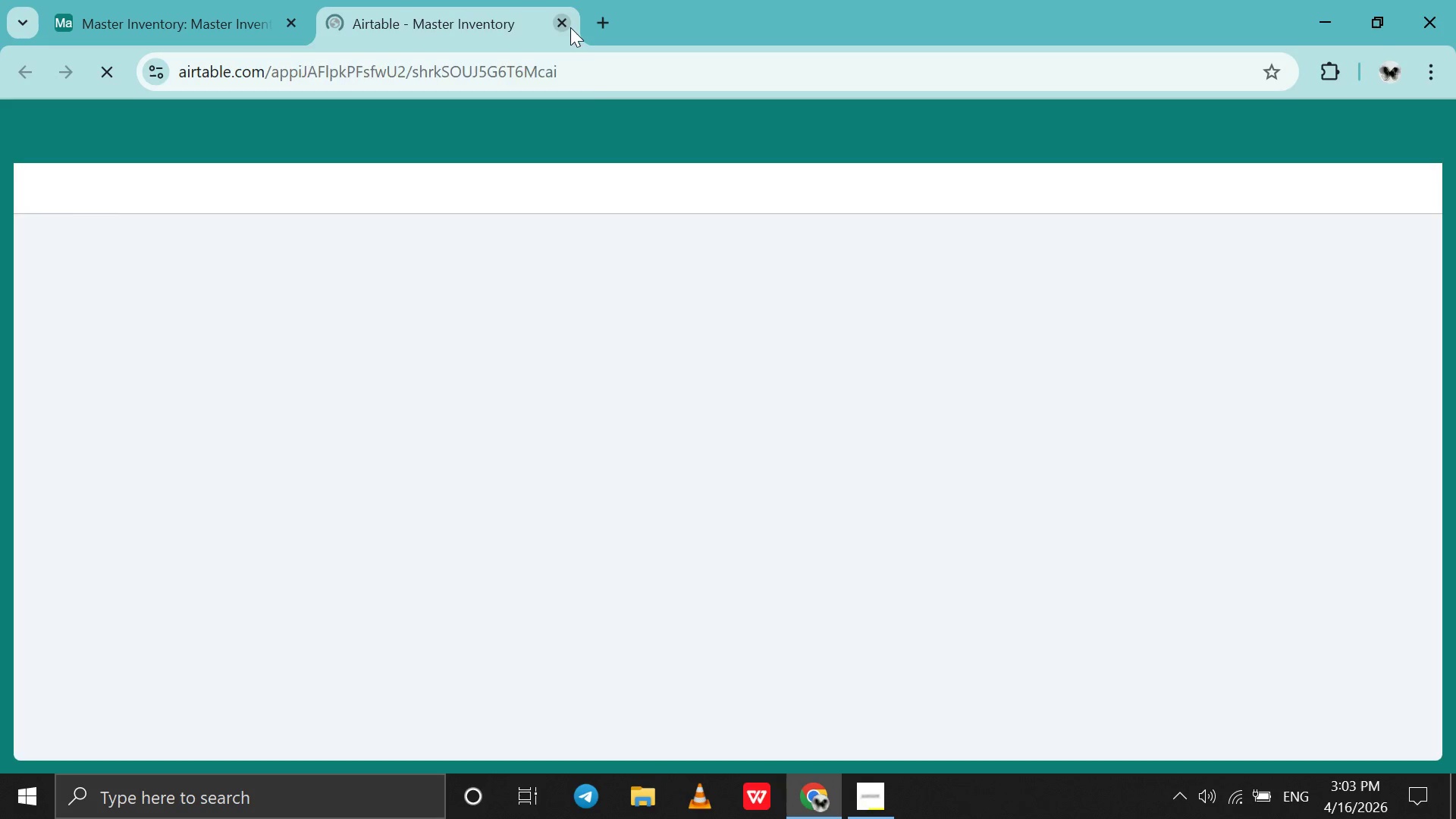 
left_click([570, 27])
 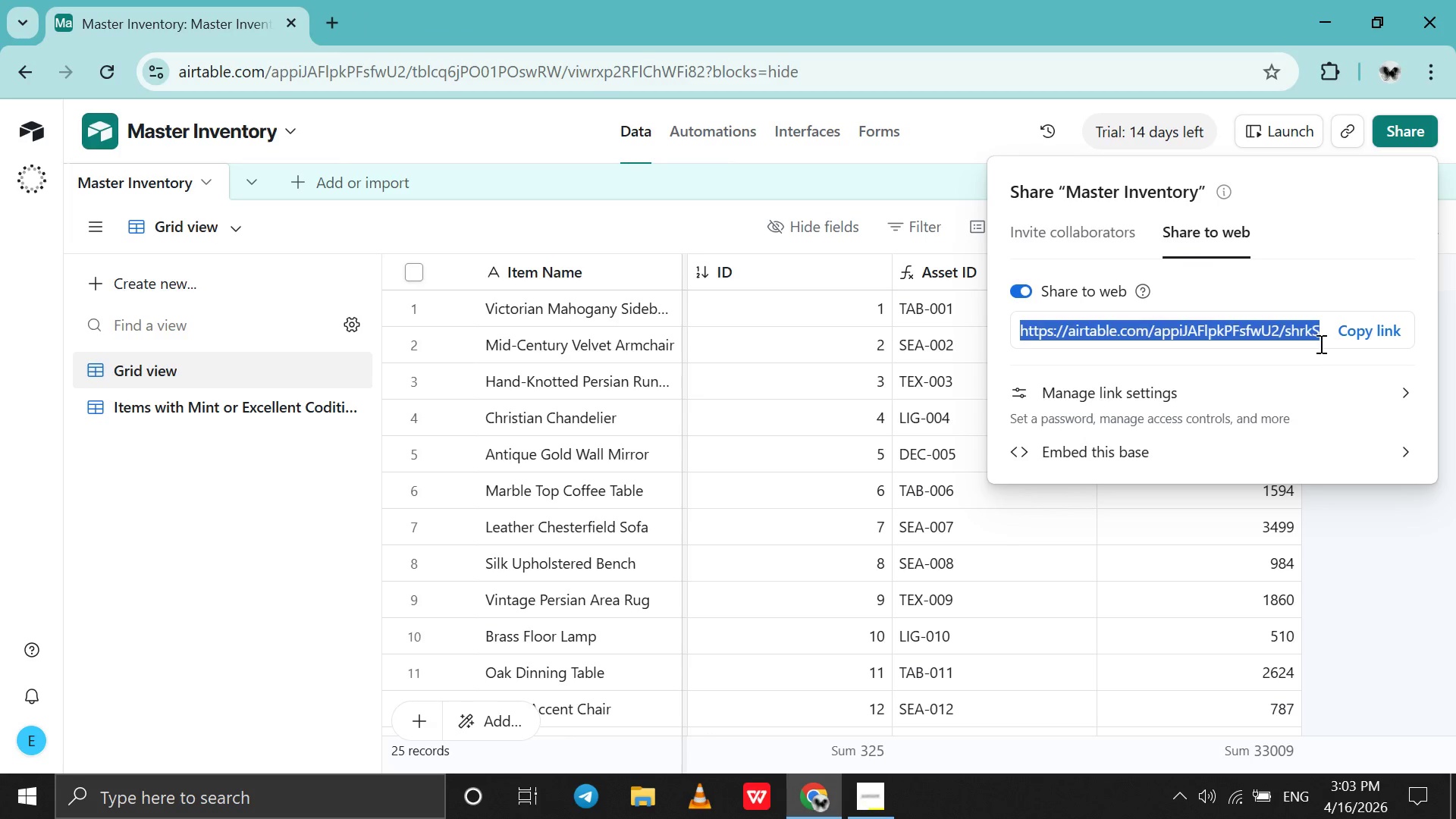 
left_click([1389, 333])
 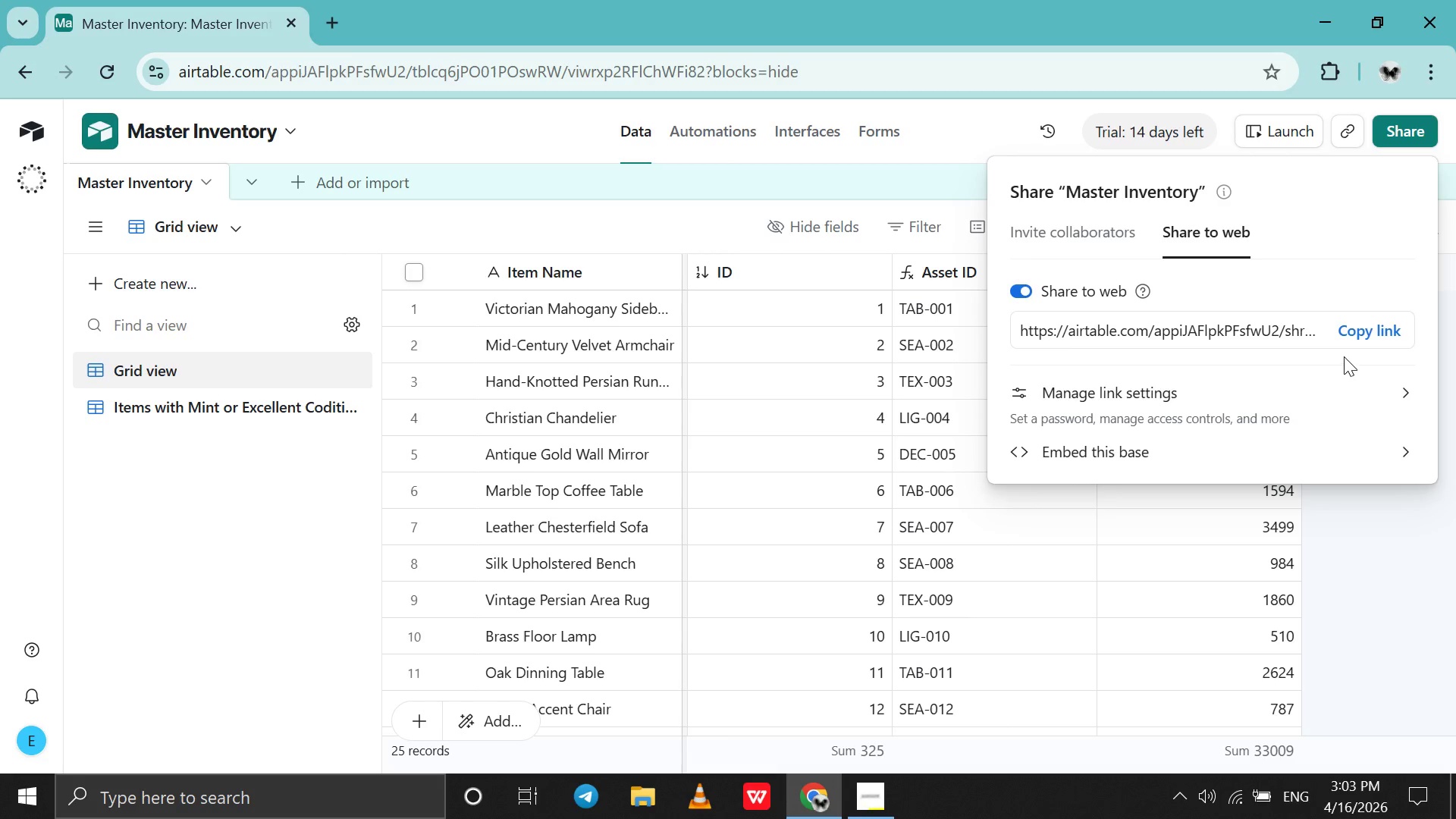 
left_click([1345, 335])
 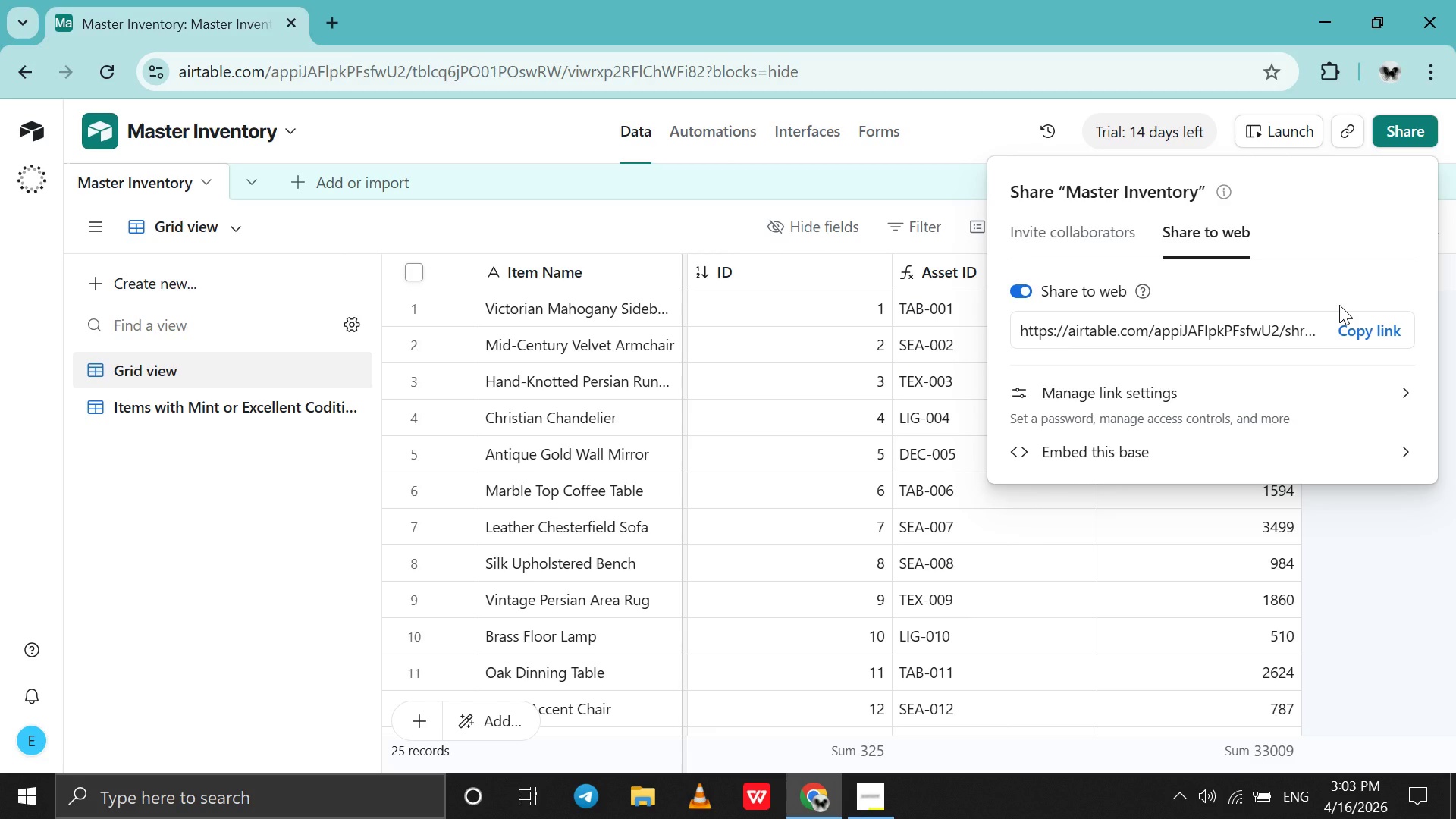 
left_click([1335, 290])
 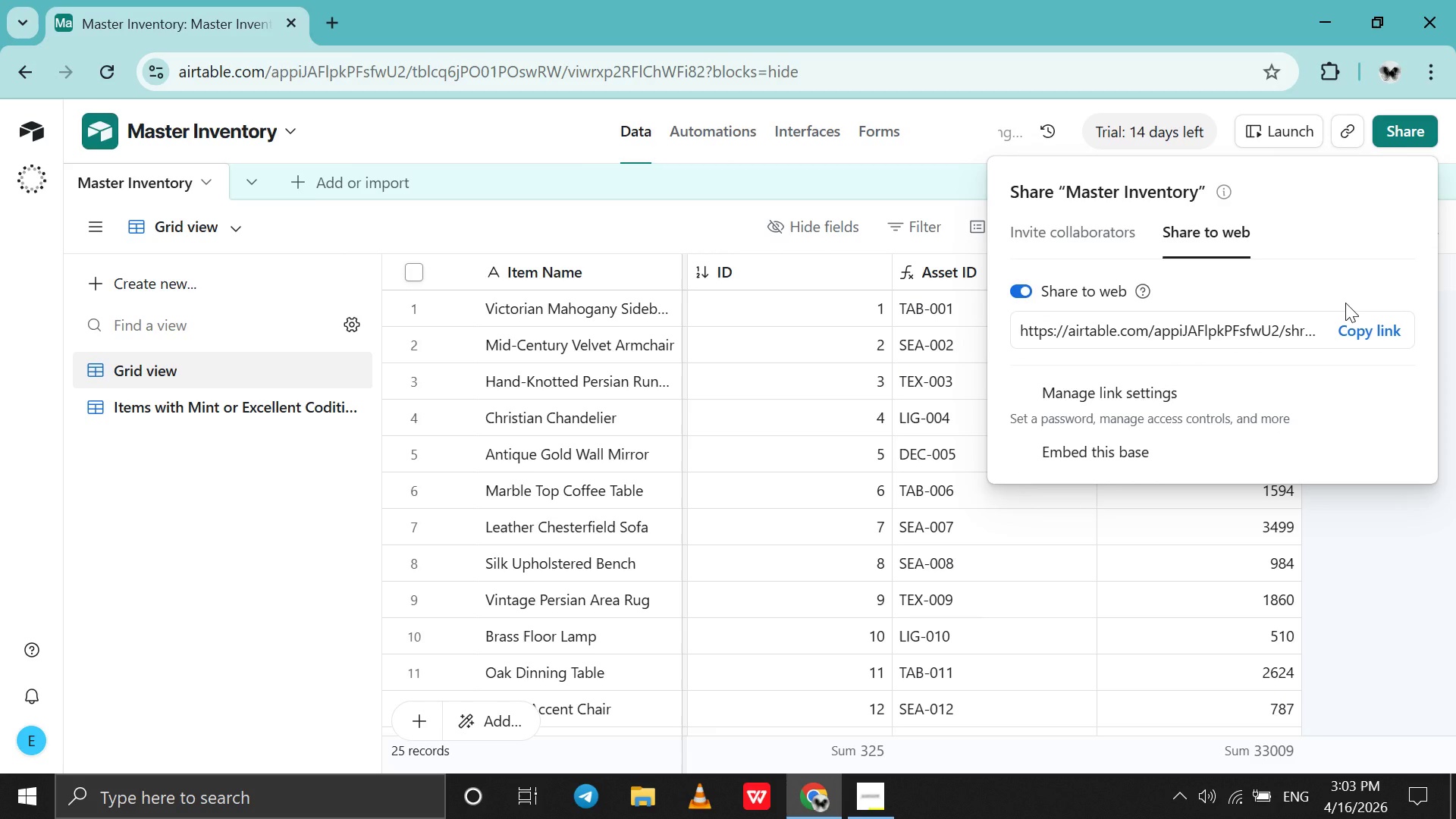 
left_click([1343, 326])
 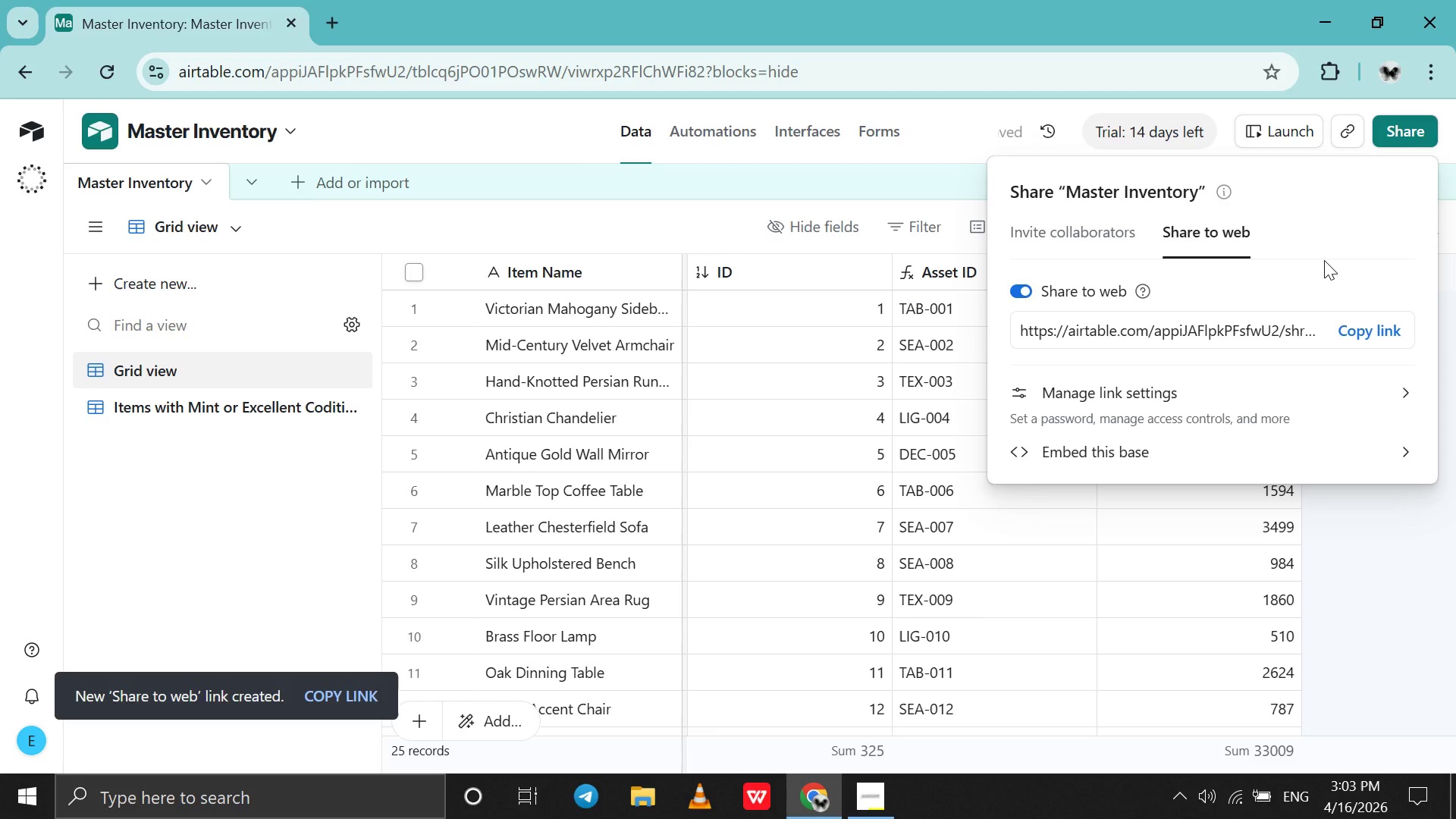 
left_click([1324, 260])
 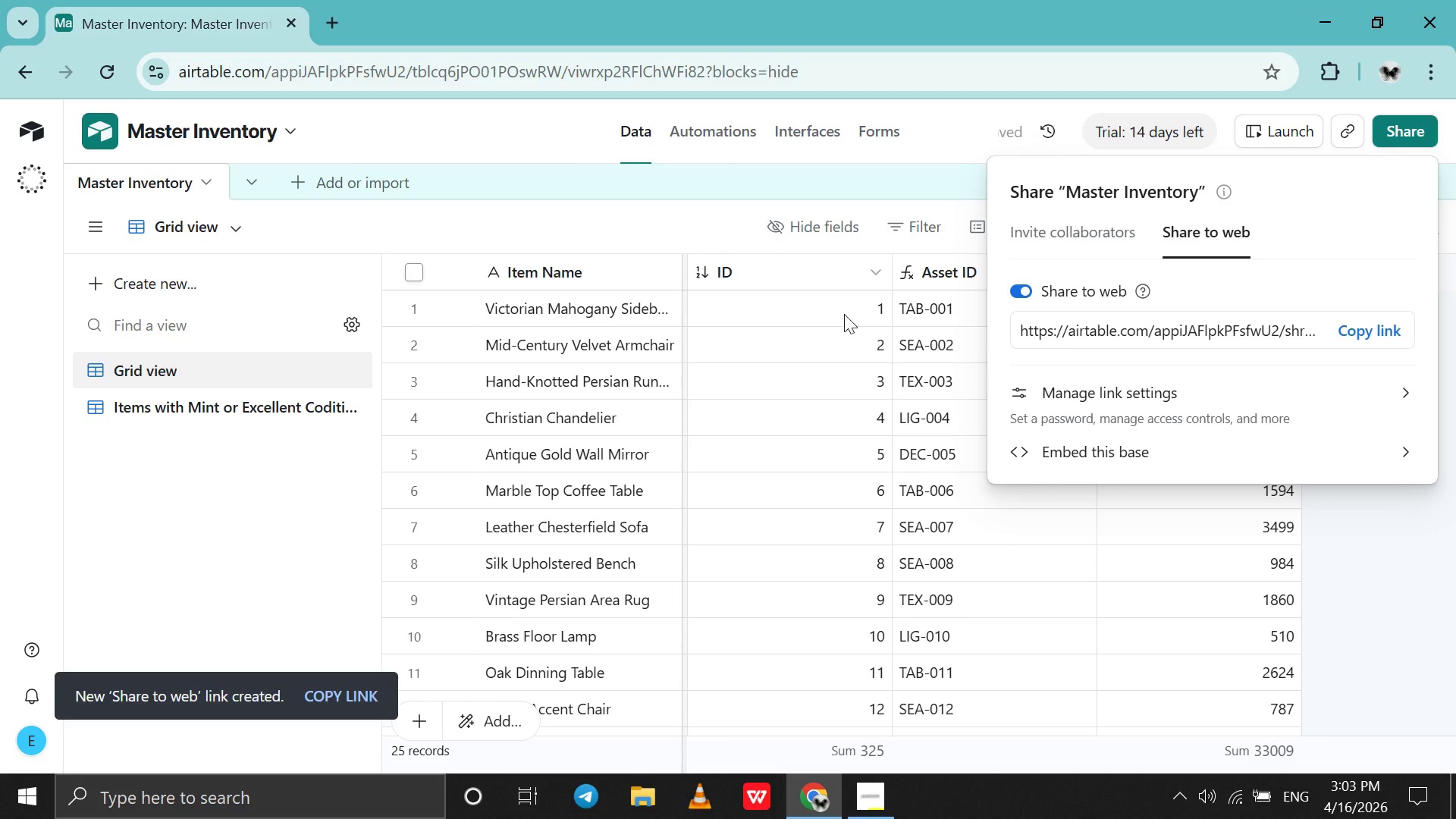 
left_click([845, 318])
 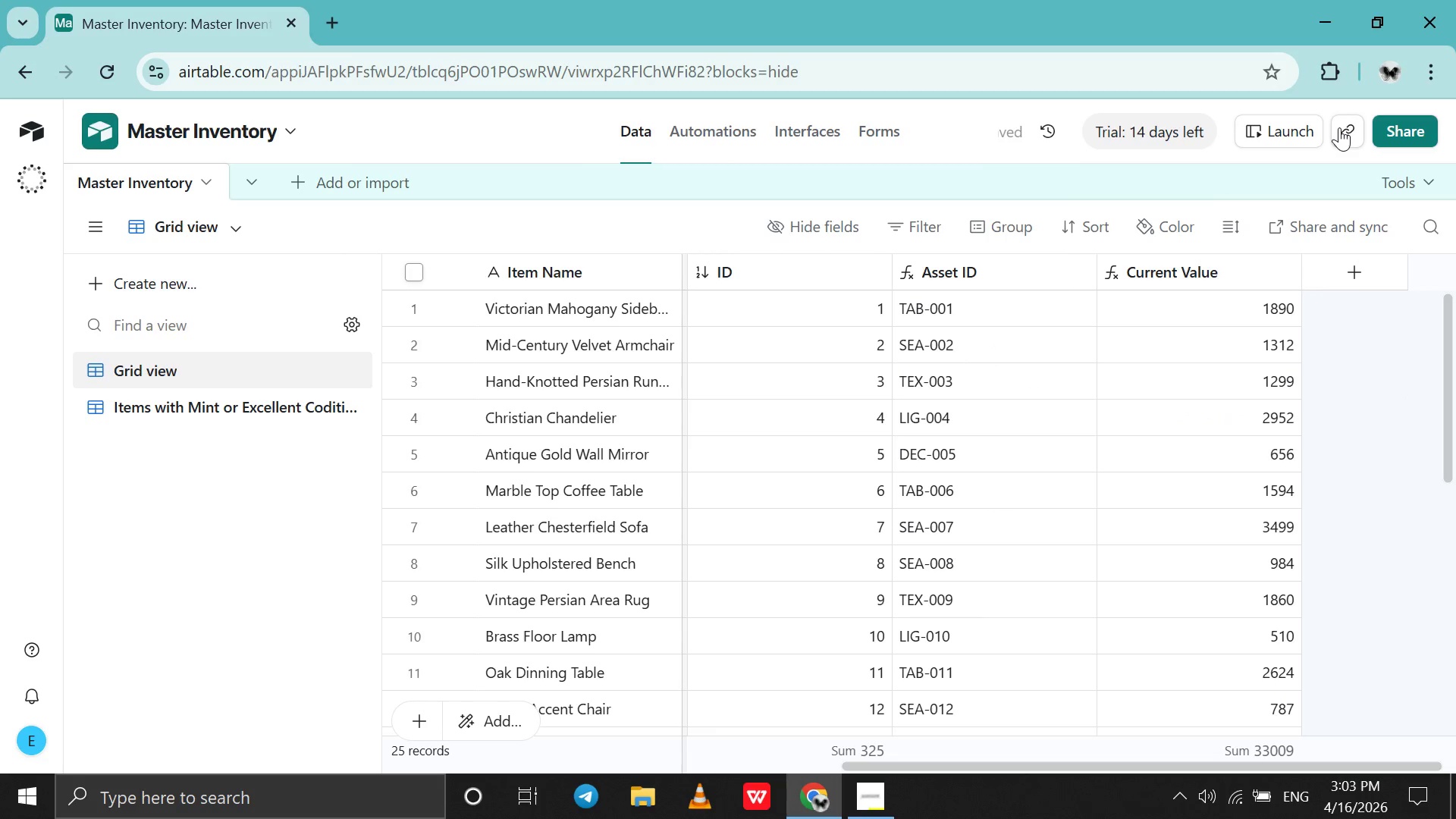 
left_click([1339, 127])
 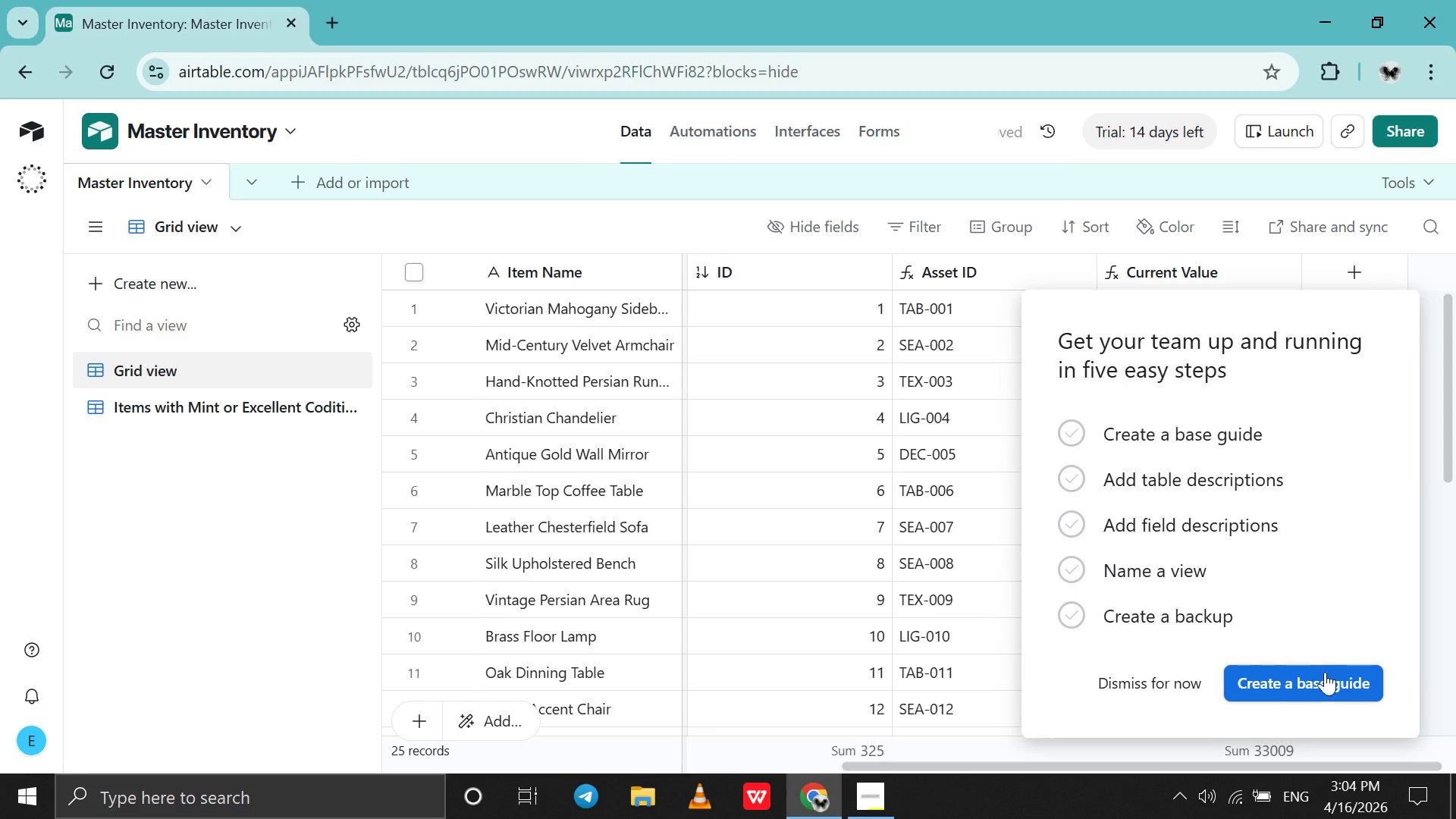 
wait(11.94)
 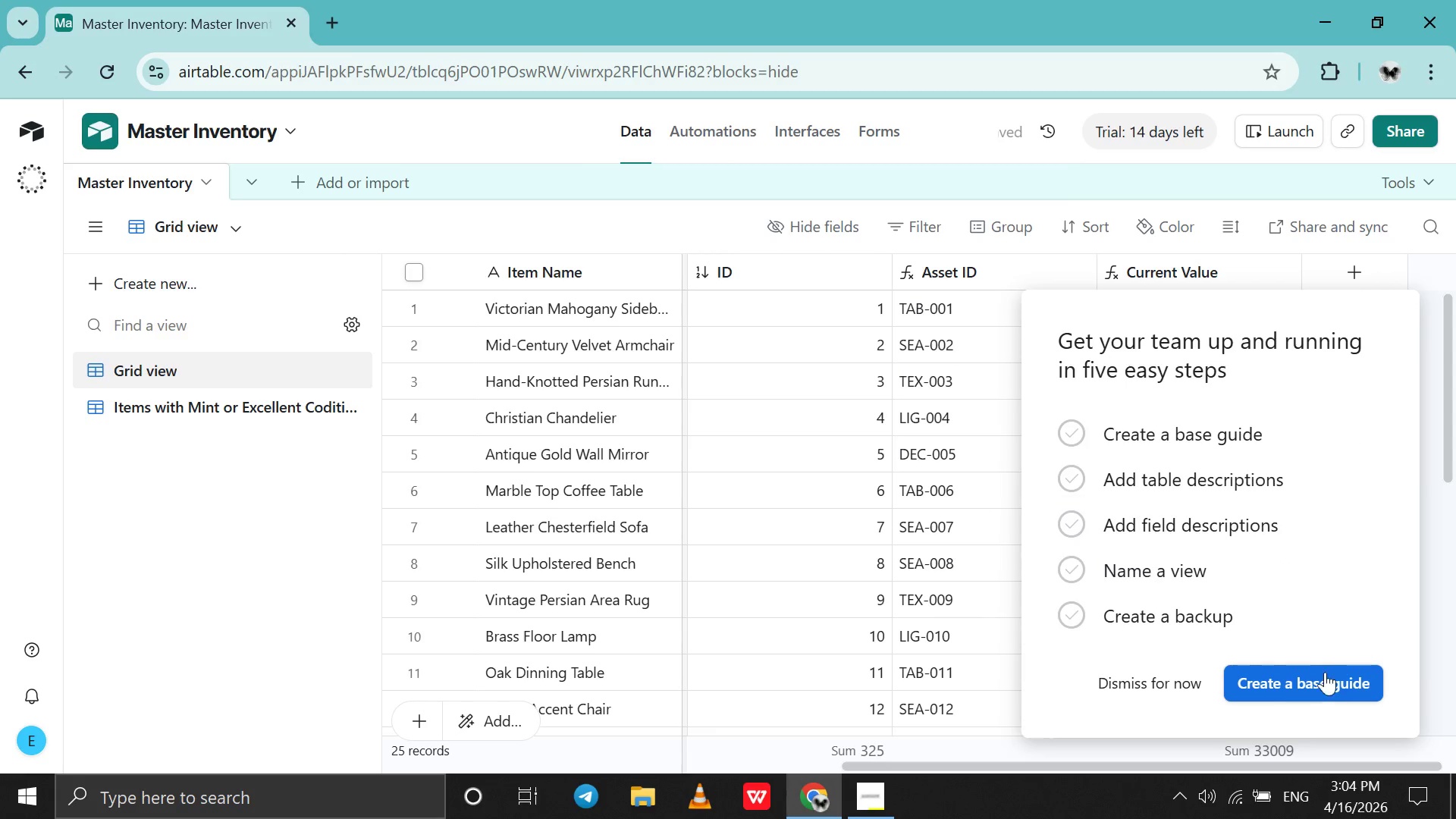 
left_click([1338, 123])
 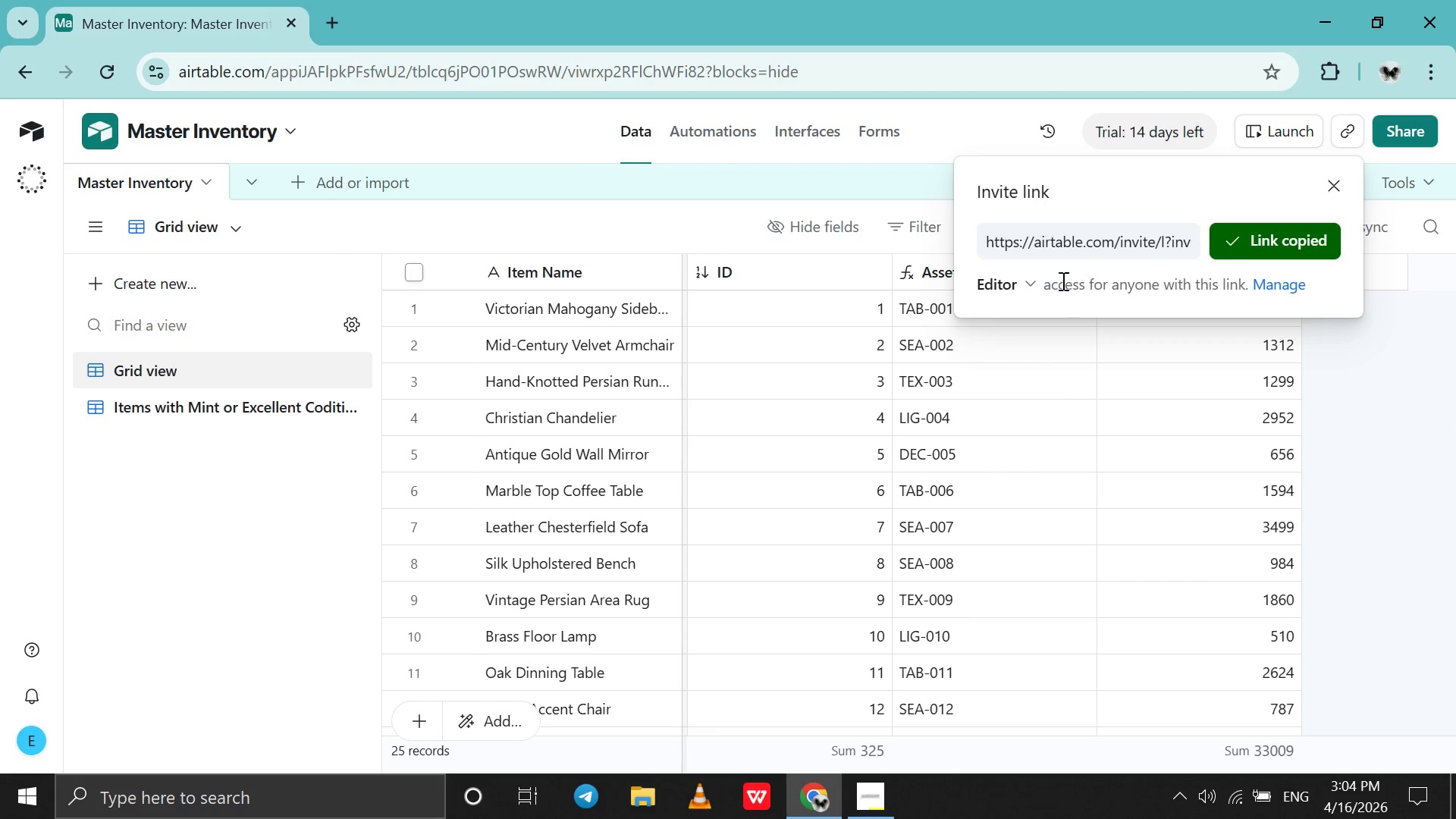 
left_click([1012, 274])
 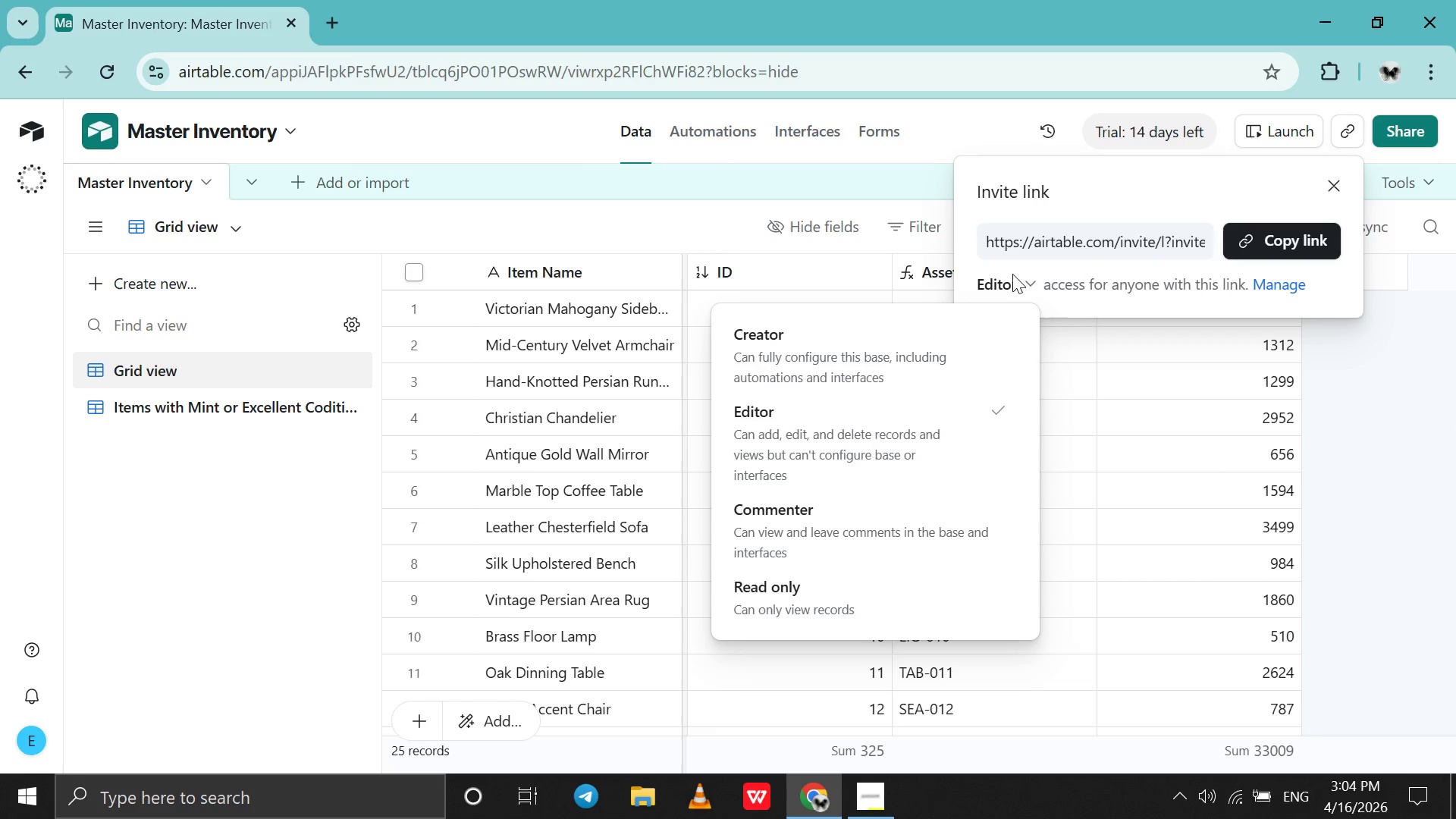 
left_click([1279, 283])
 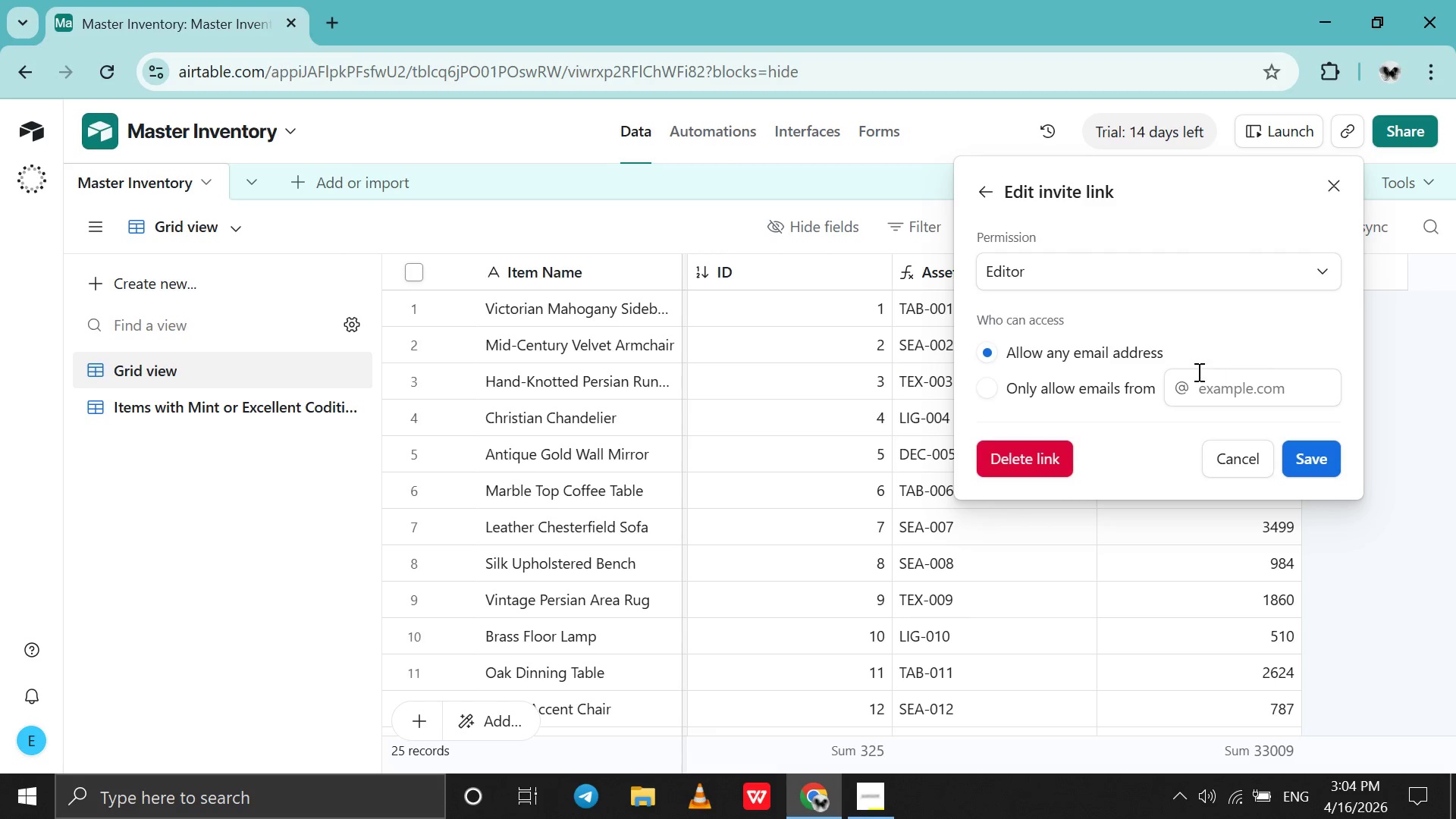 
left_click([1203, 337])